 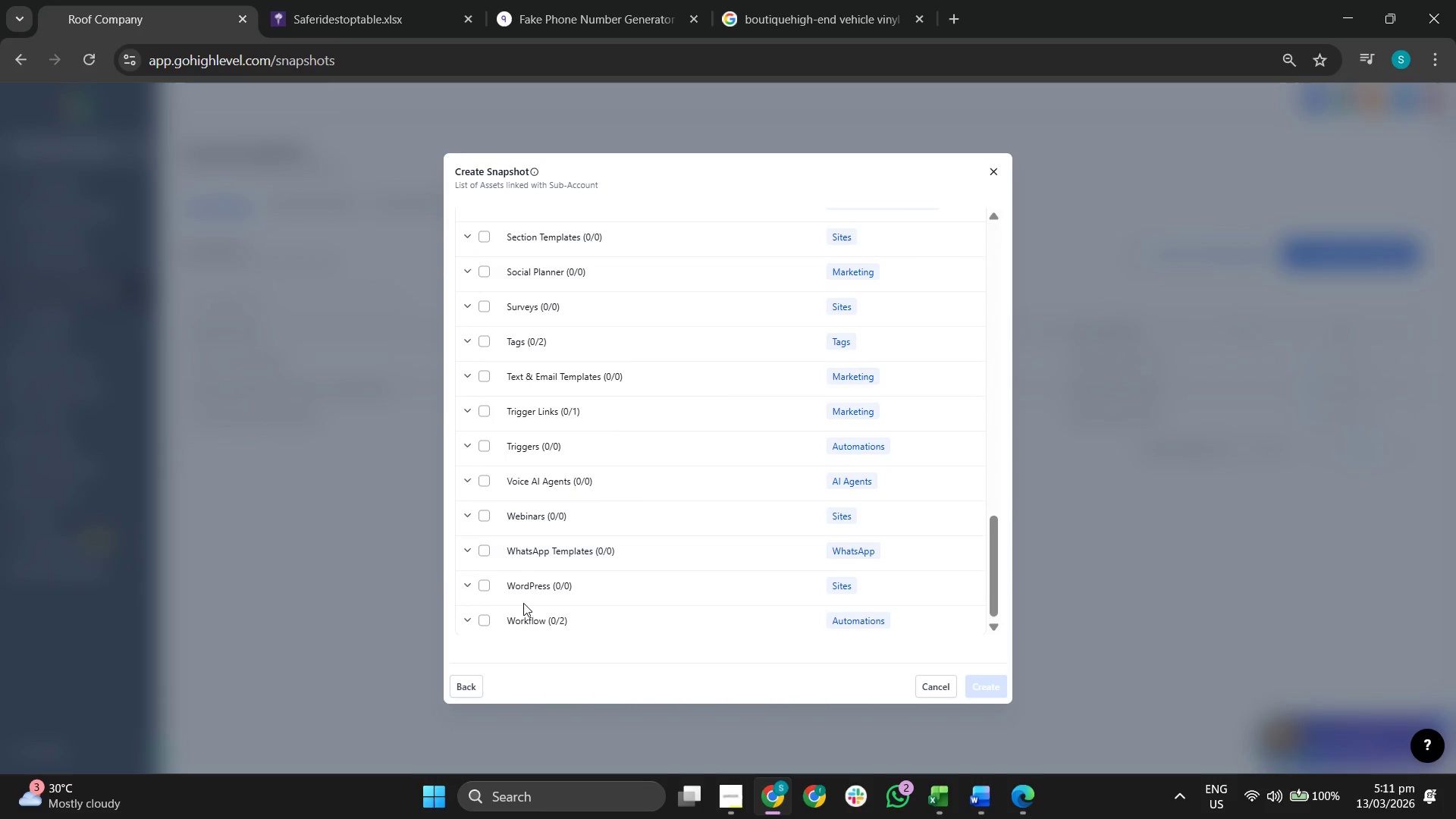 
left_click([488, 617])
 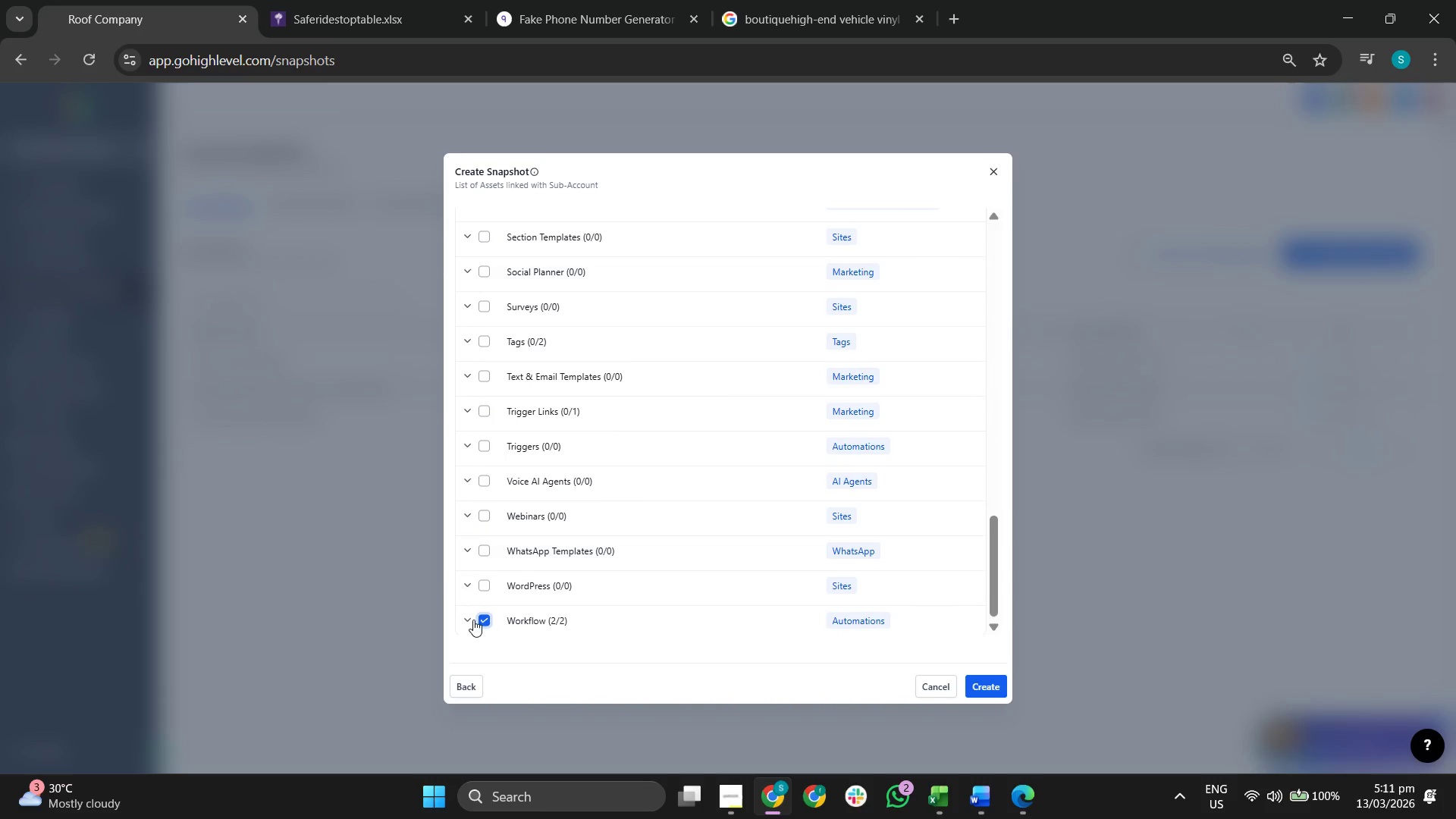 
left_click([472, 619])
 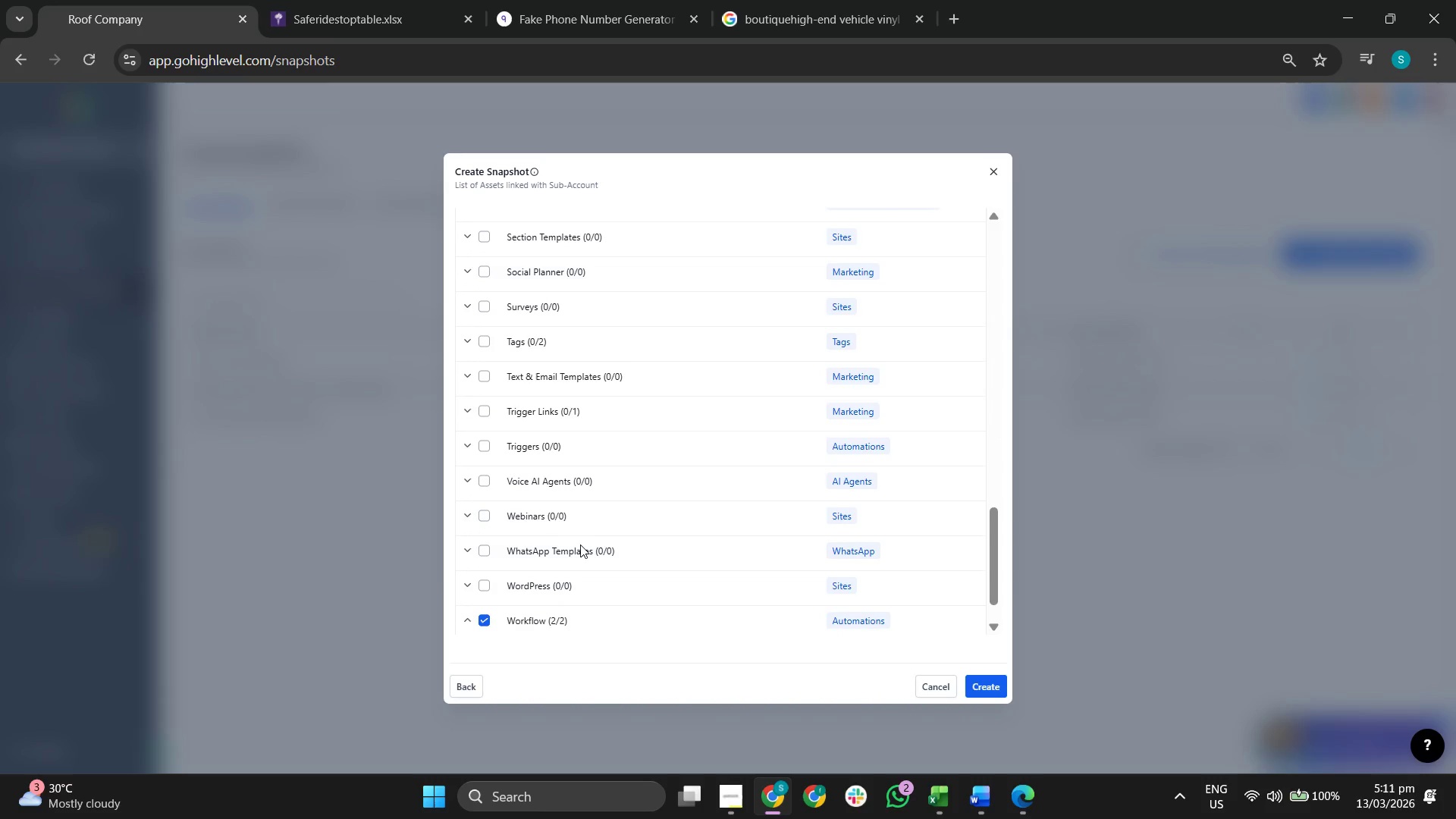 
scroll: coordinate [613, 519], scroll_direction: down, amount: 3.0
 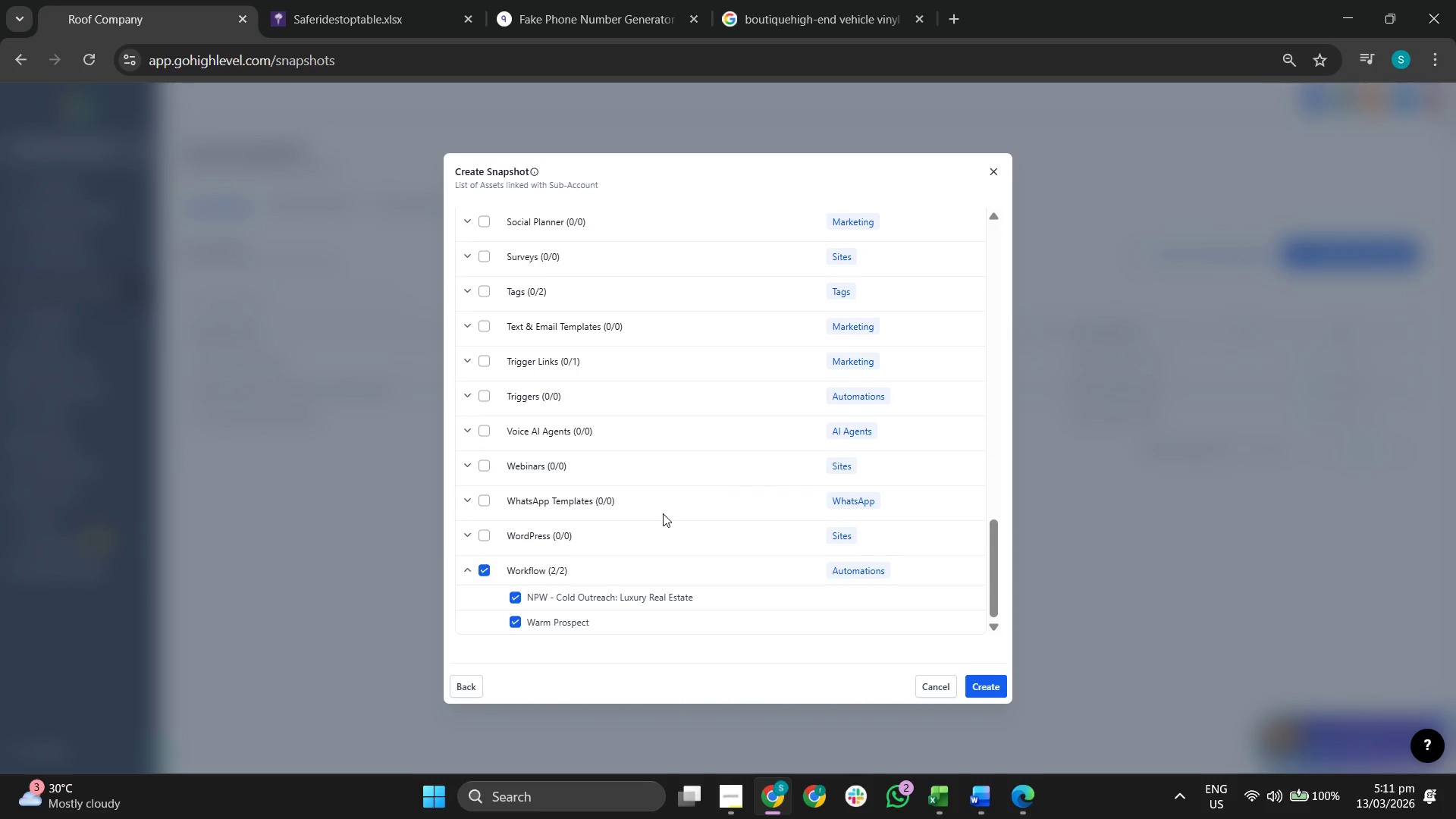 
scroll: coordinate [659, 438], scroll_direction: up, amount: 3.0
 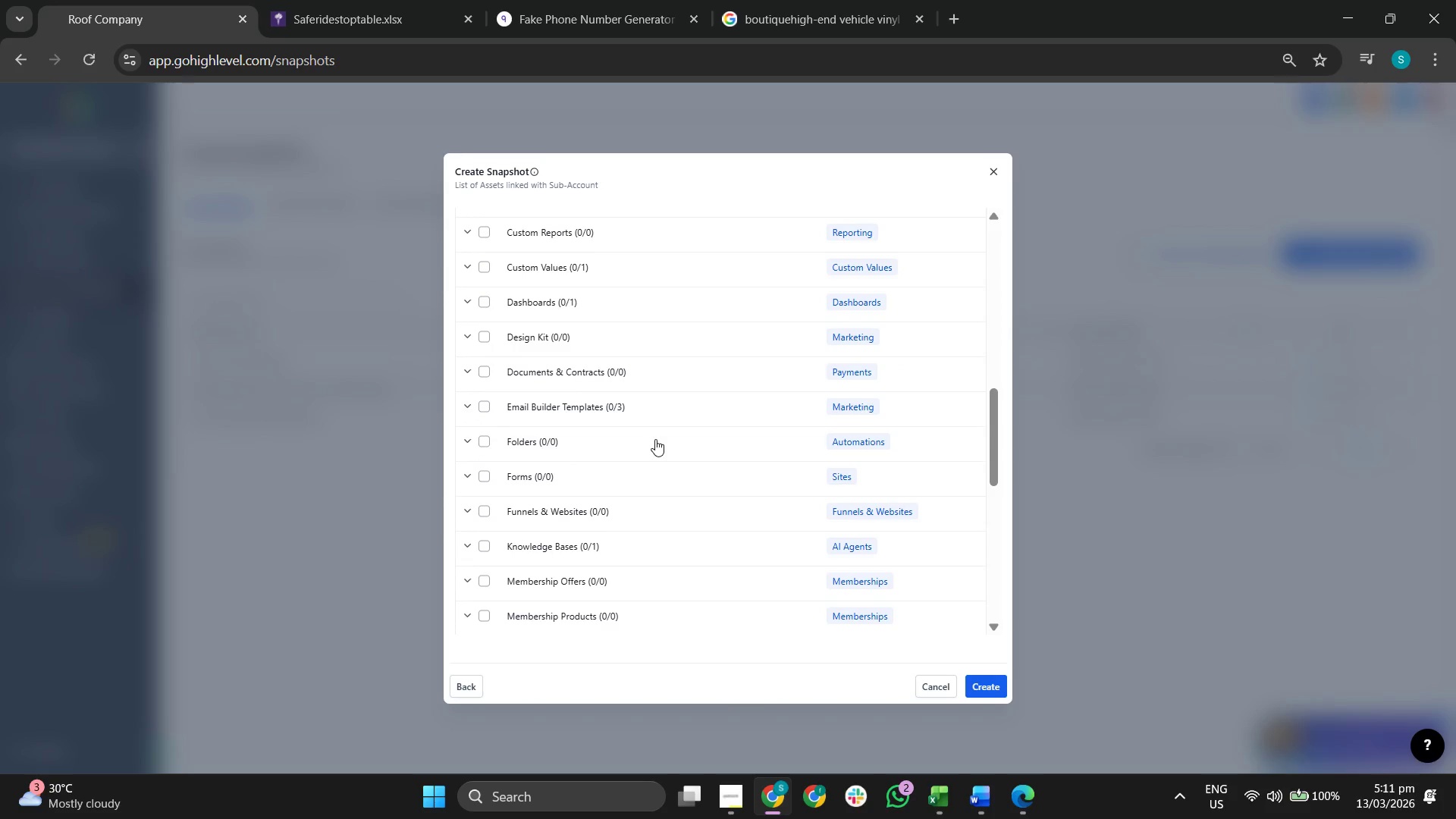 
left_click([467, 407])
 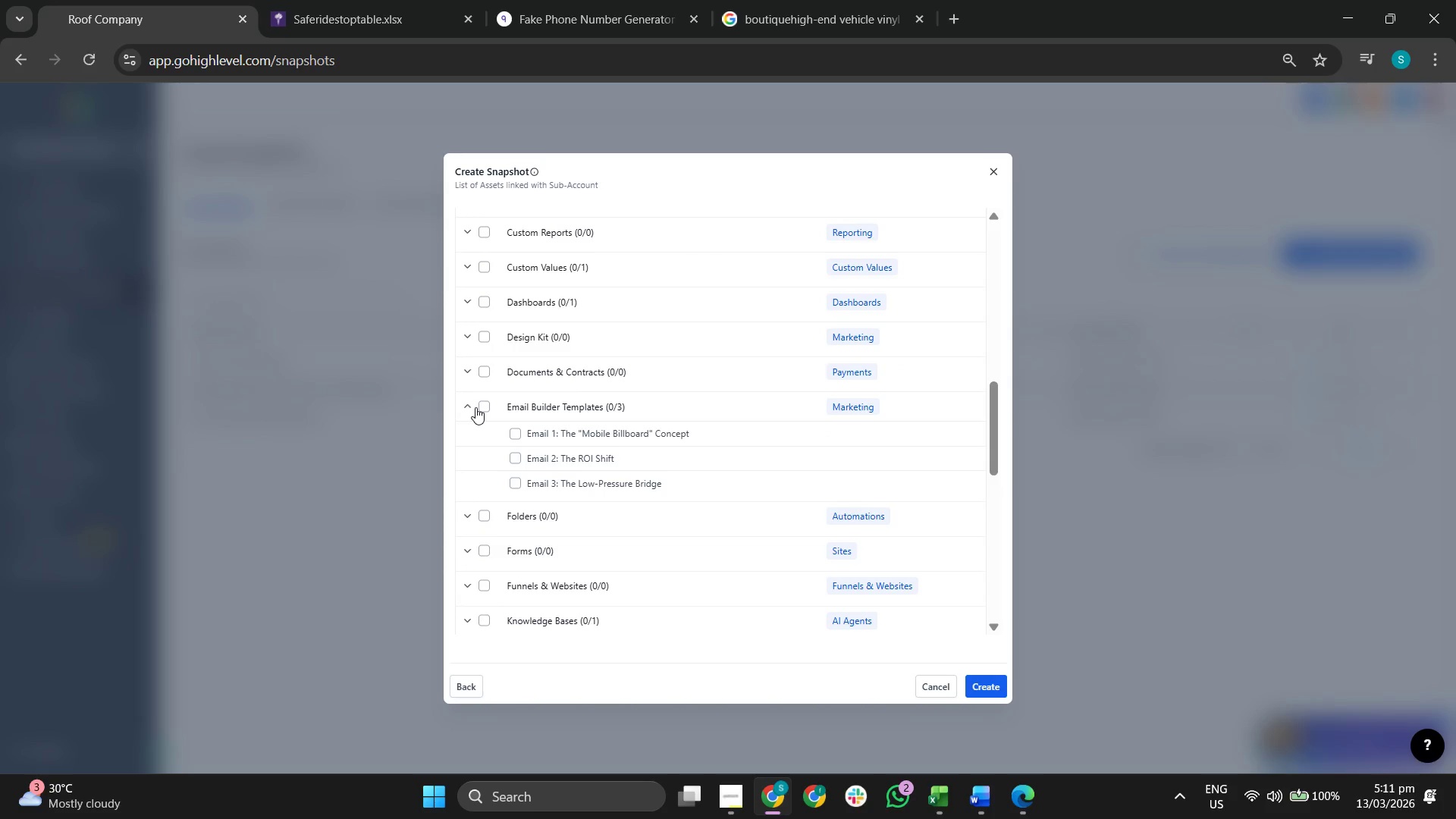 
left_click([481, 407])
 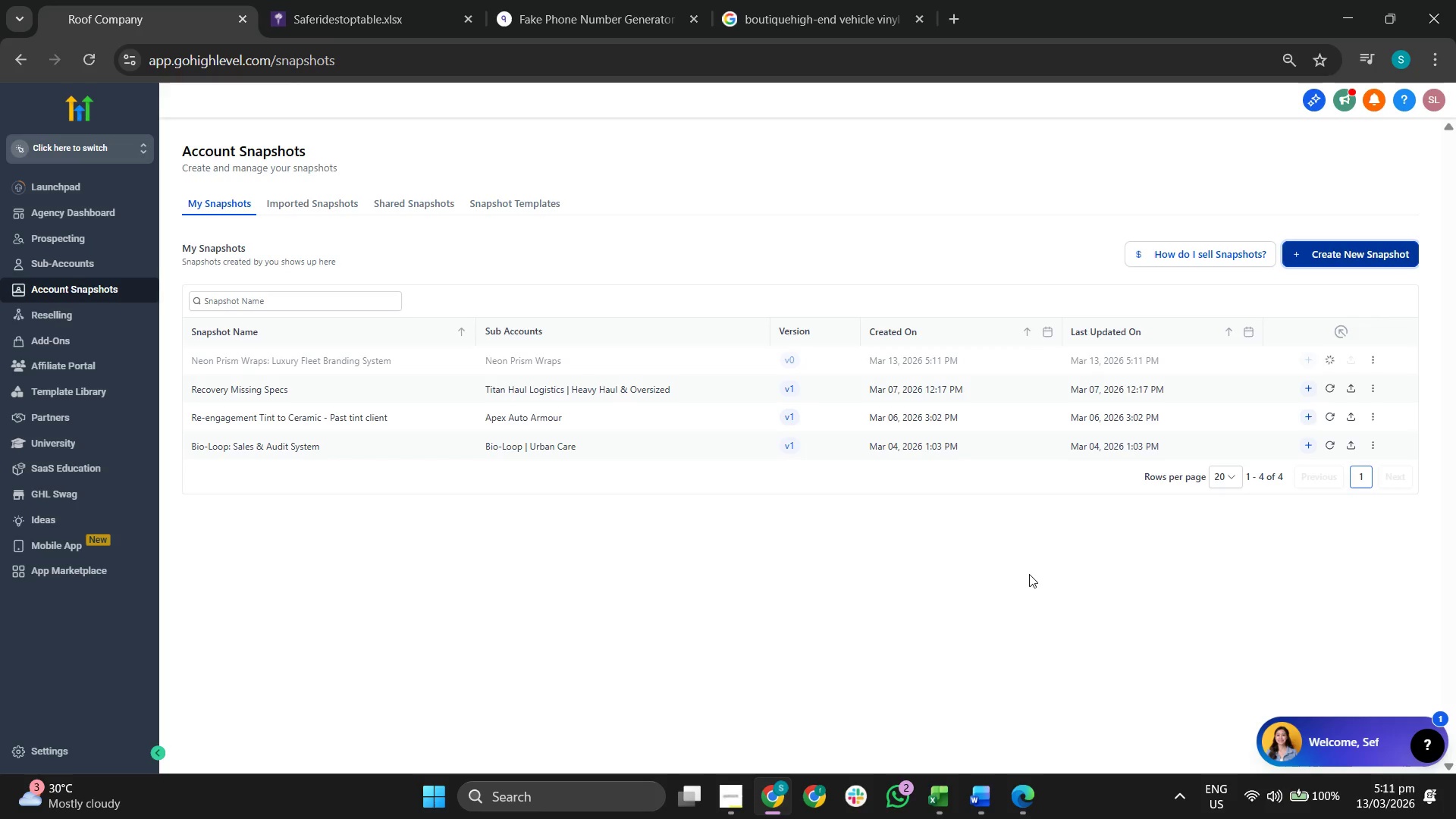 
wait(14.2)
 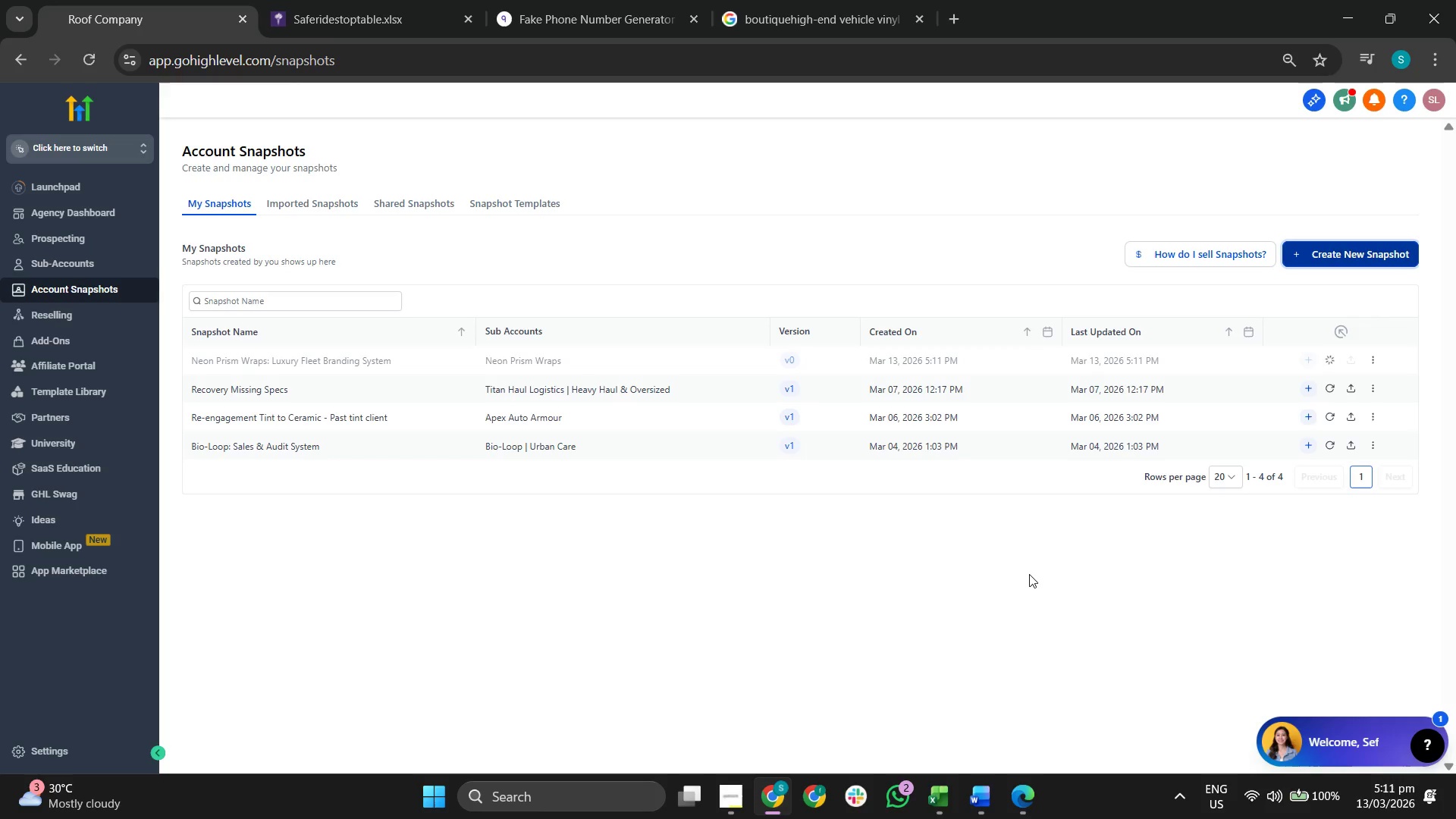 
left_click([1372, 355])
 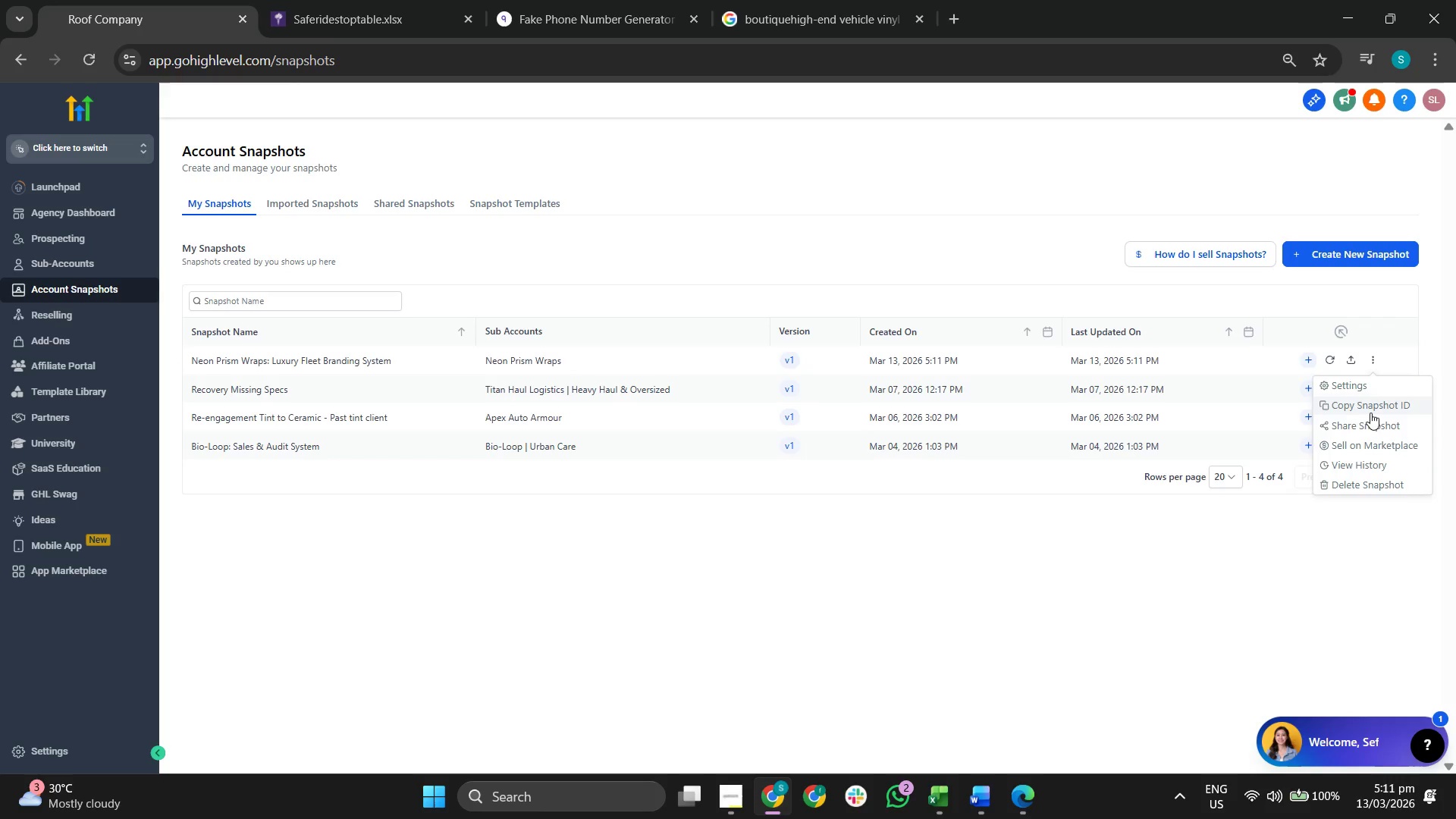 
left_click([1370, 416])
 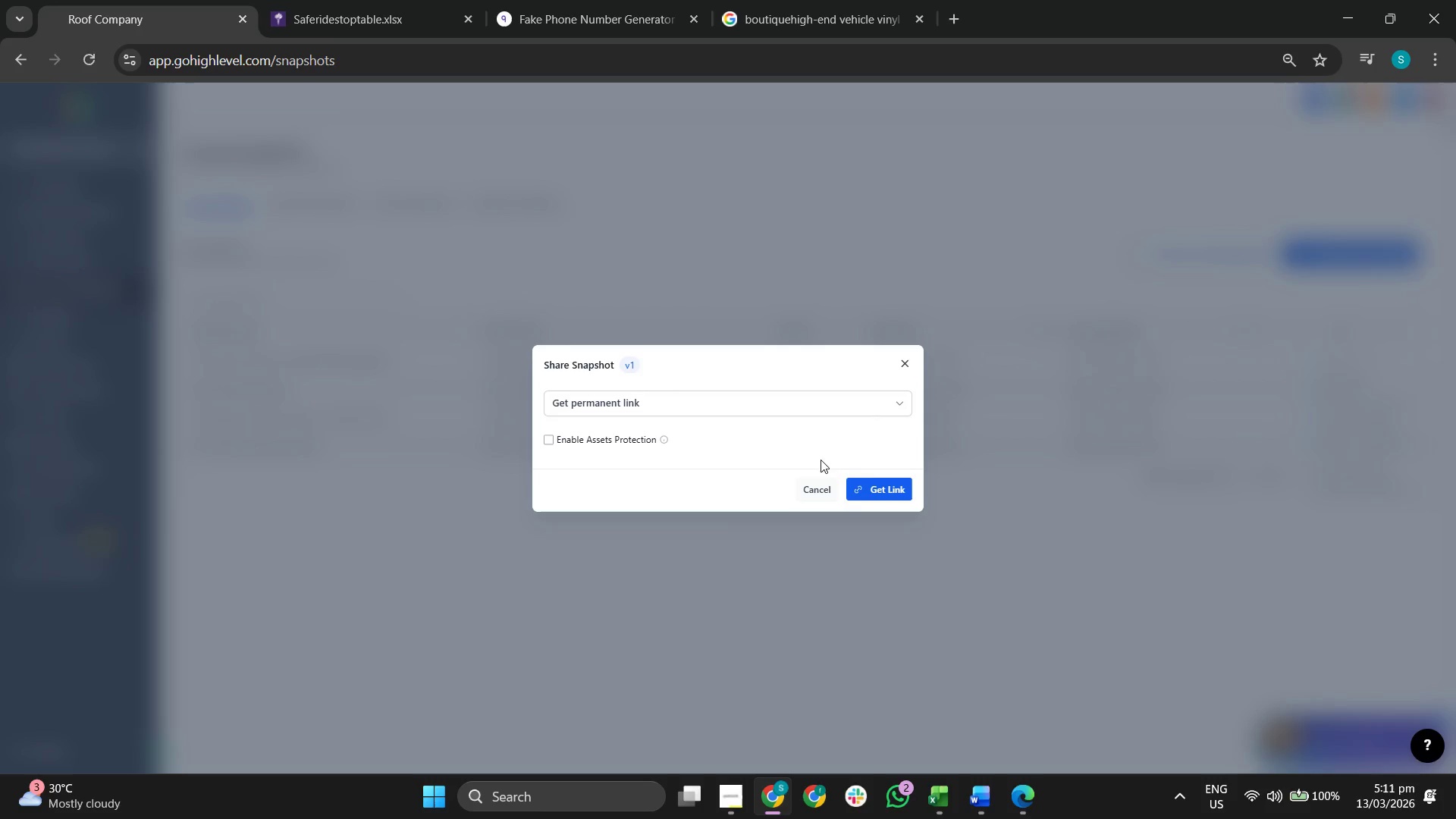 
left_click([881, 482])
 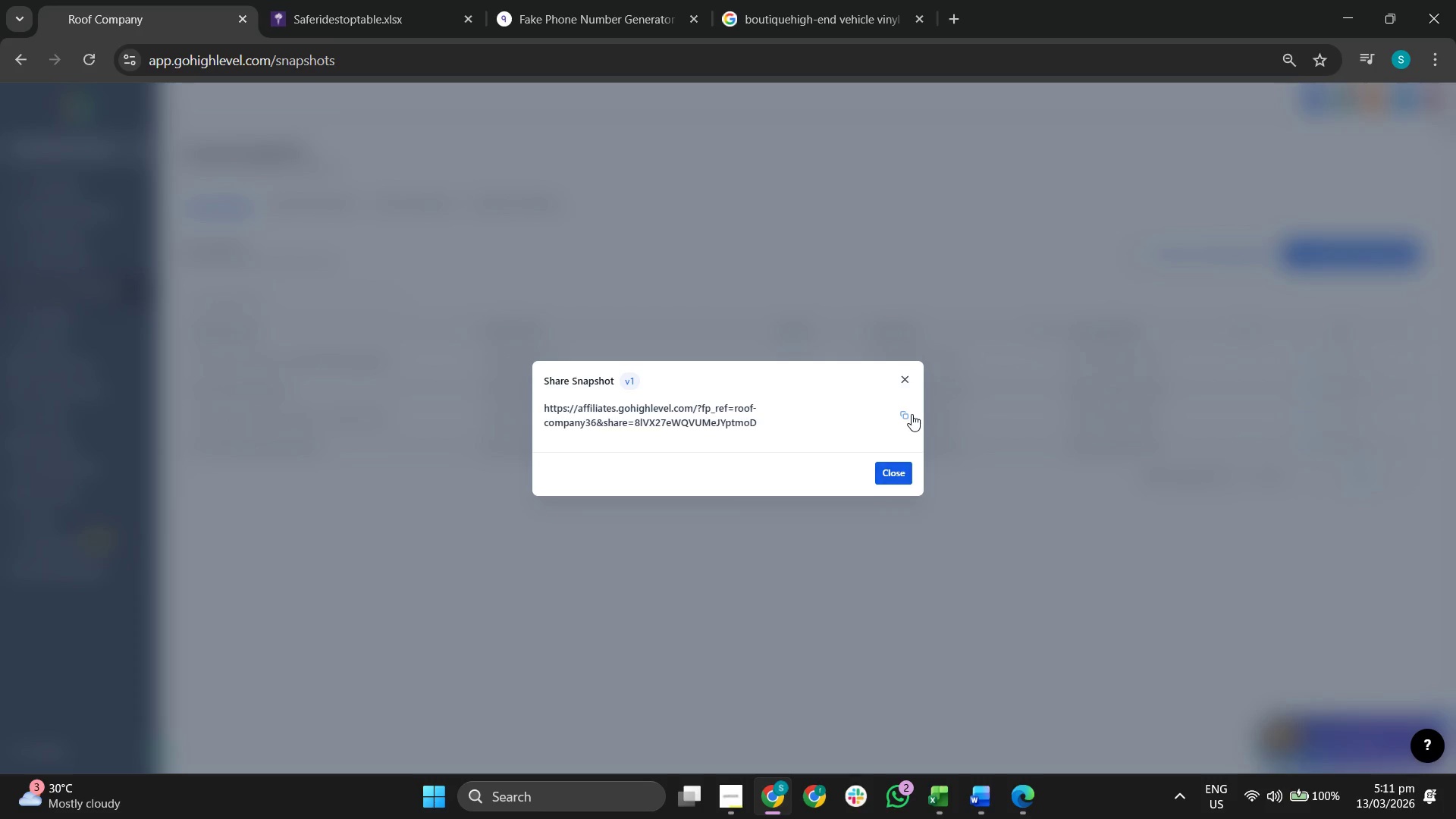 
left_click([912, 414])
 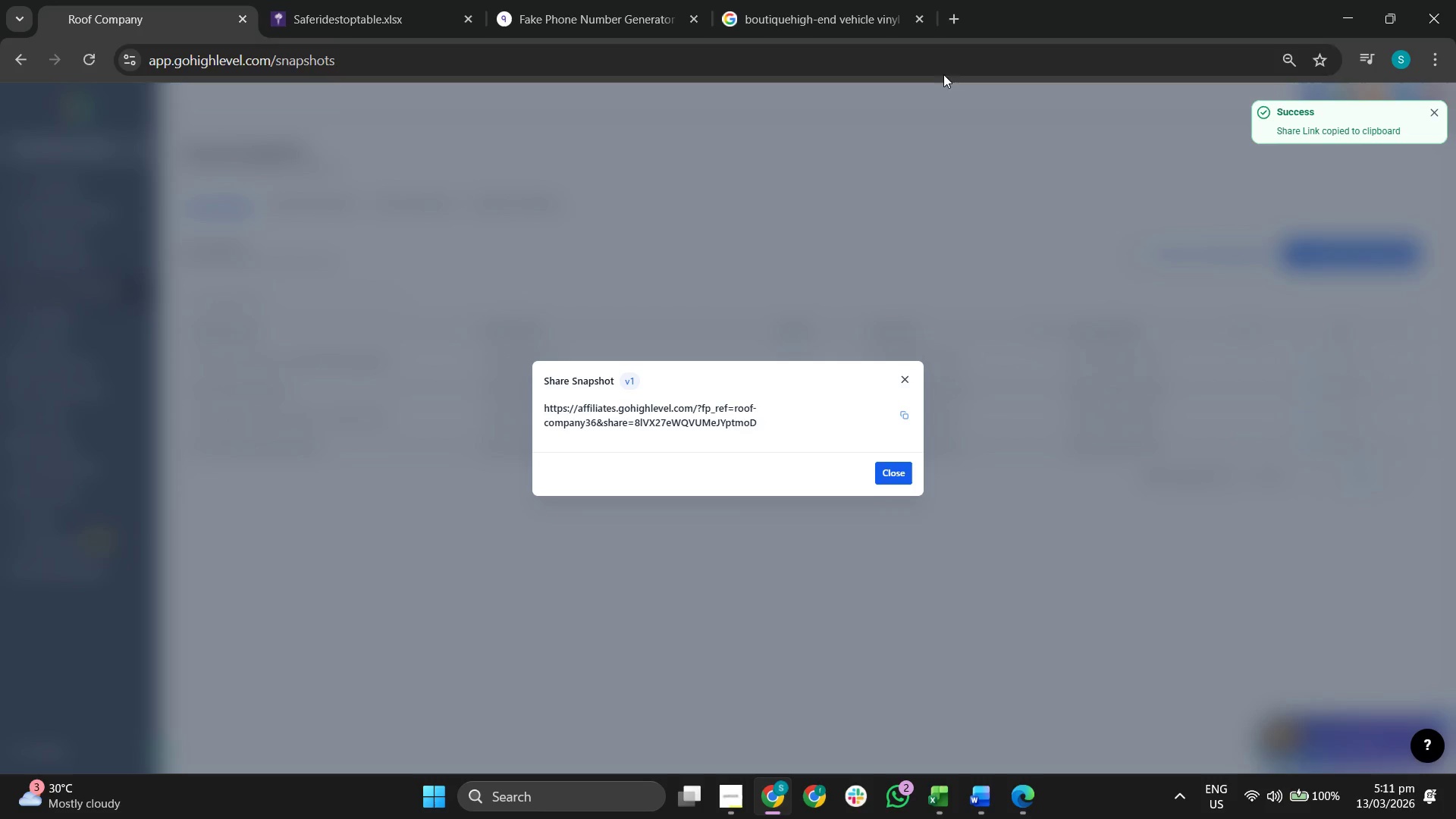 
left_click([954, 20])
 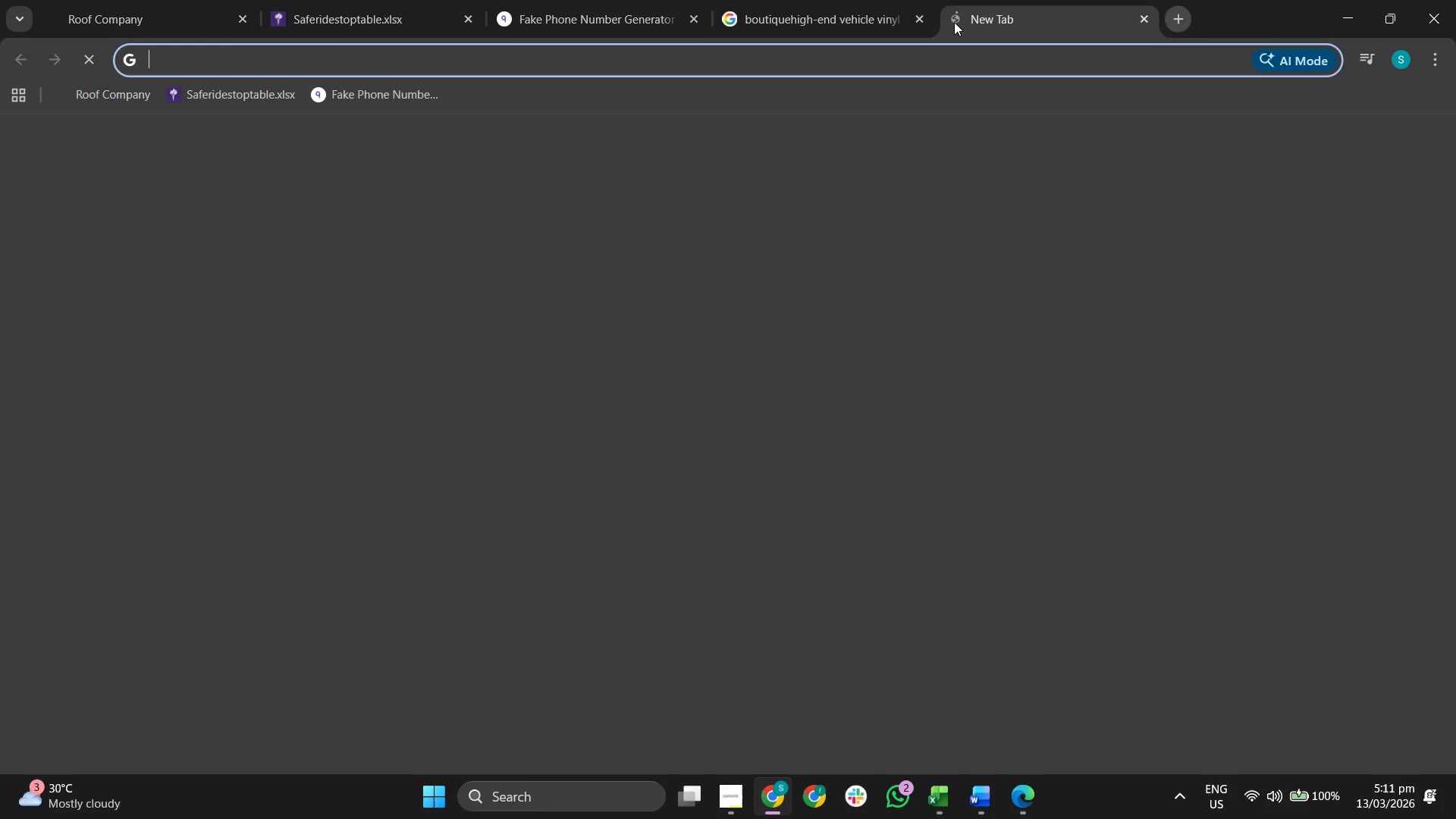 
key(Control+V)
 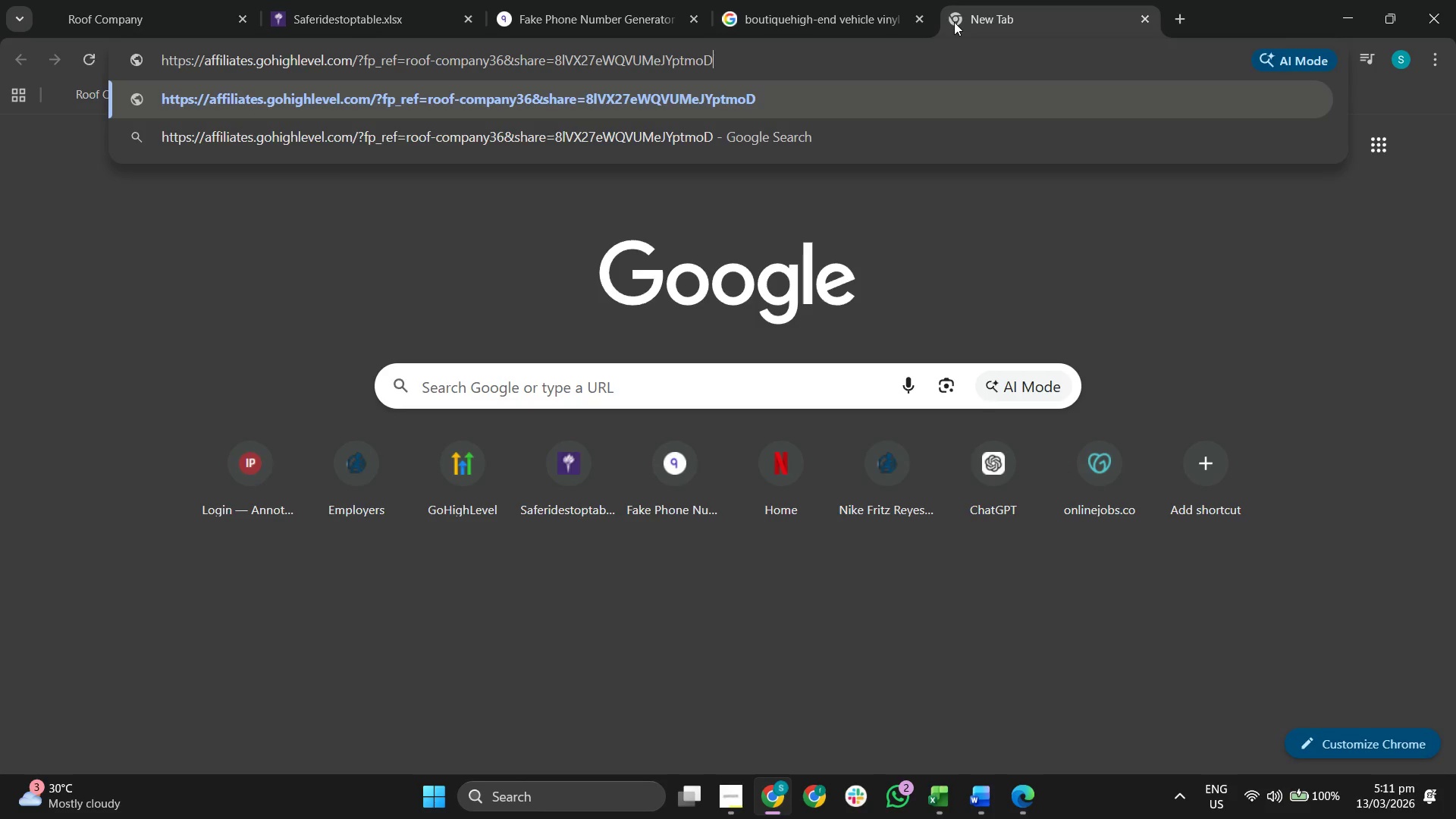 
key(Enter)
 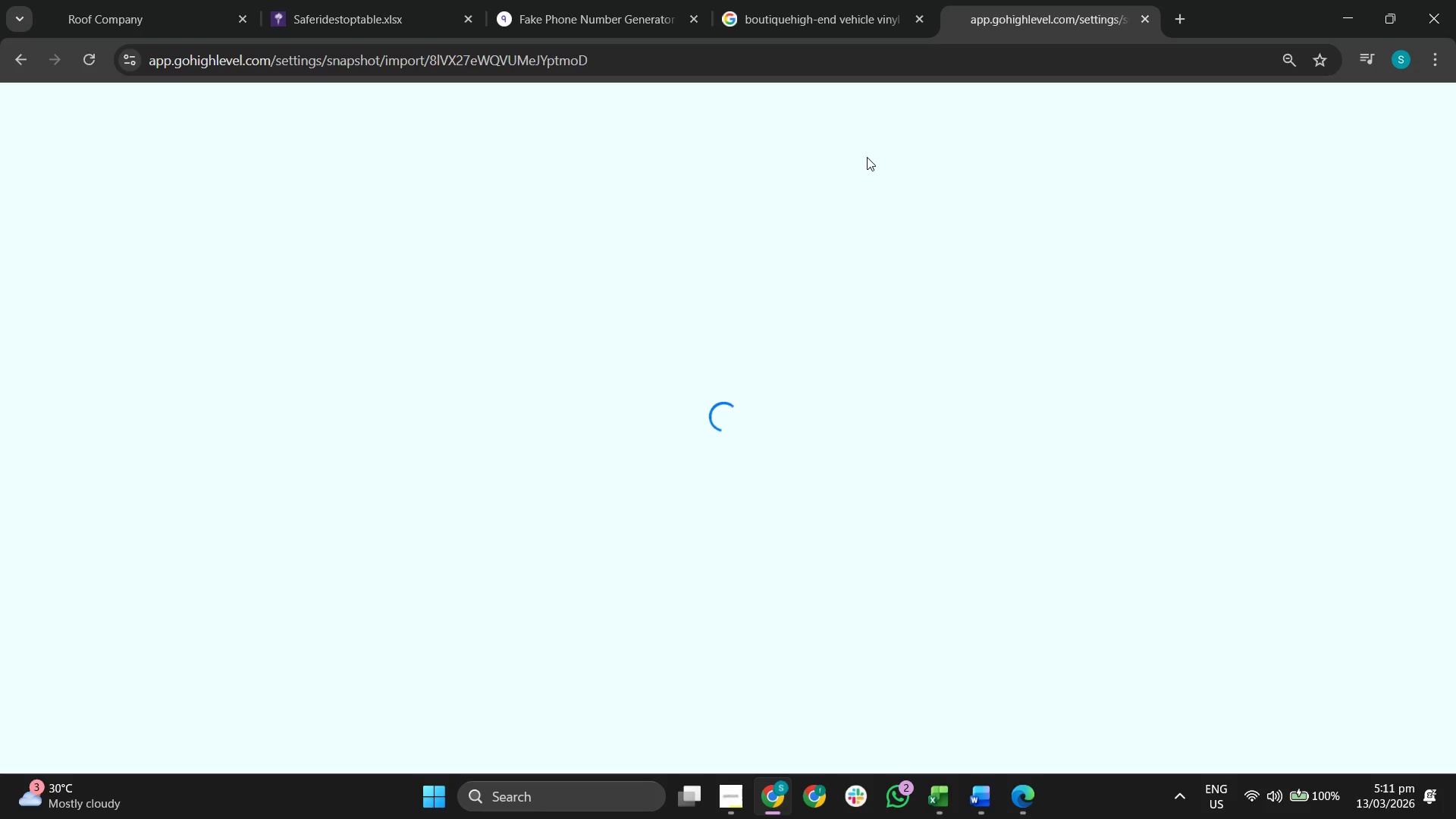 